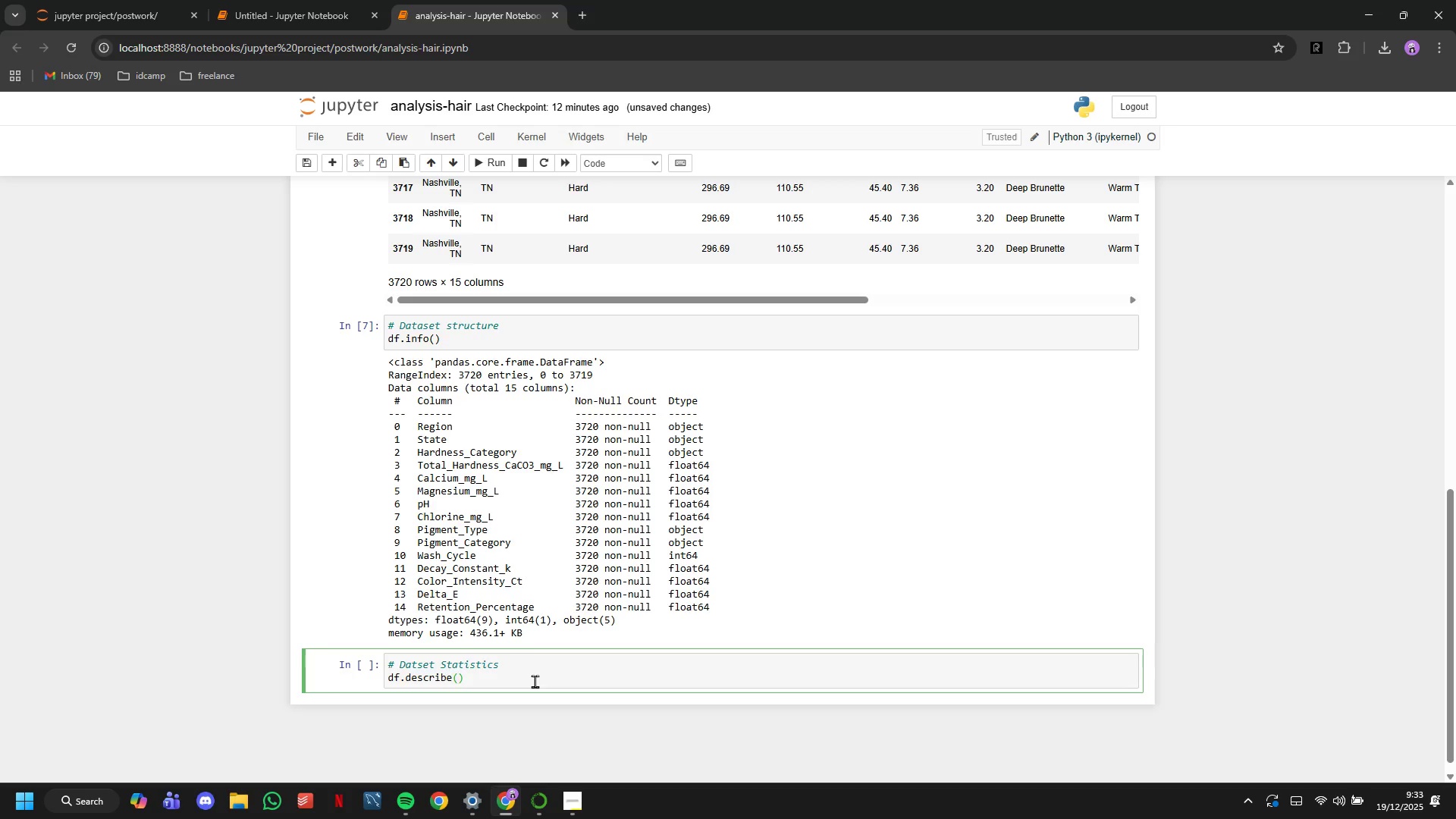 
key(ArrowRight)
 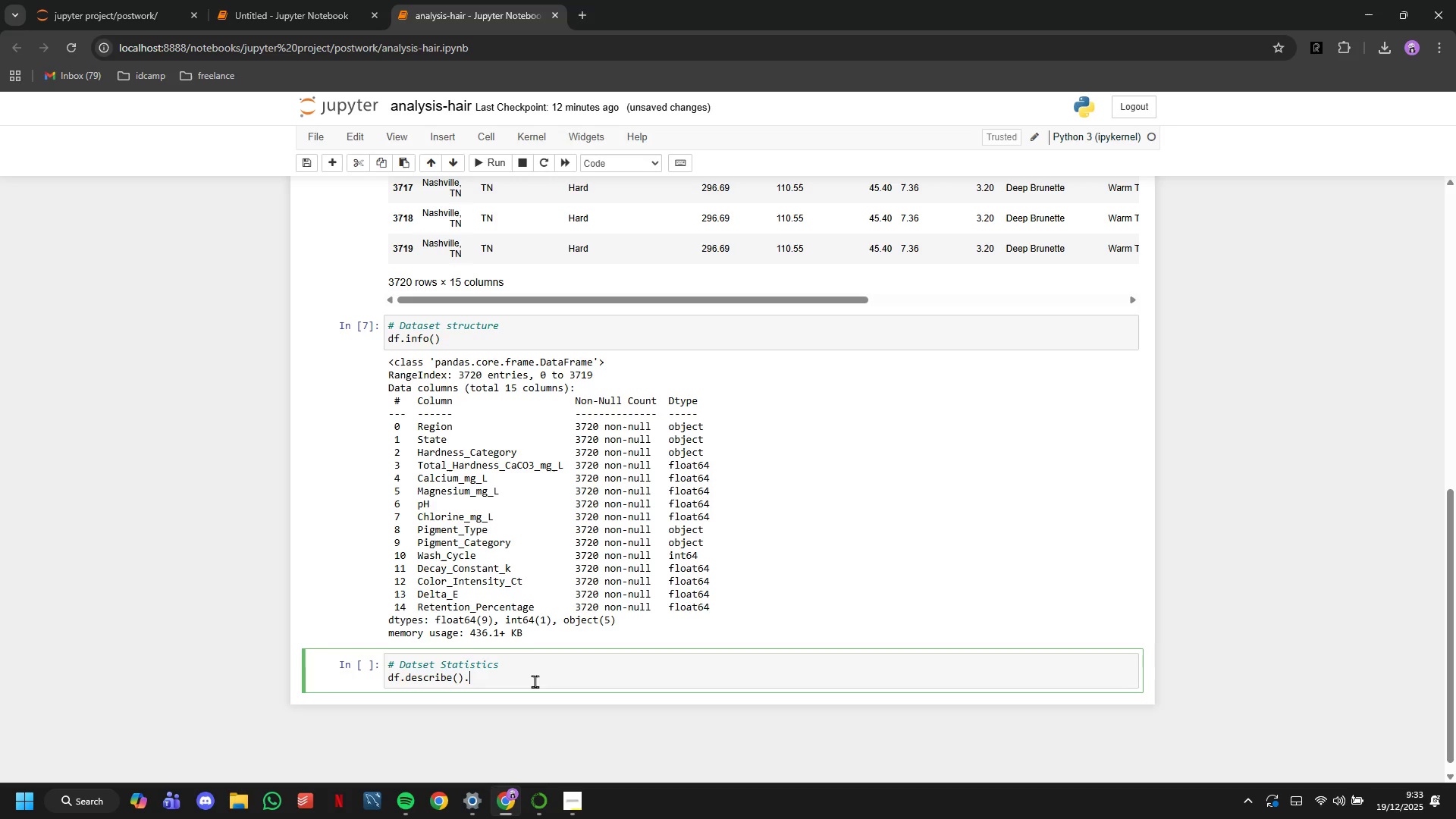 
key(Period)
 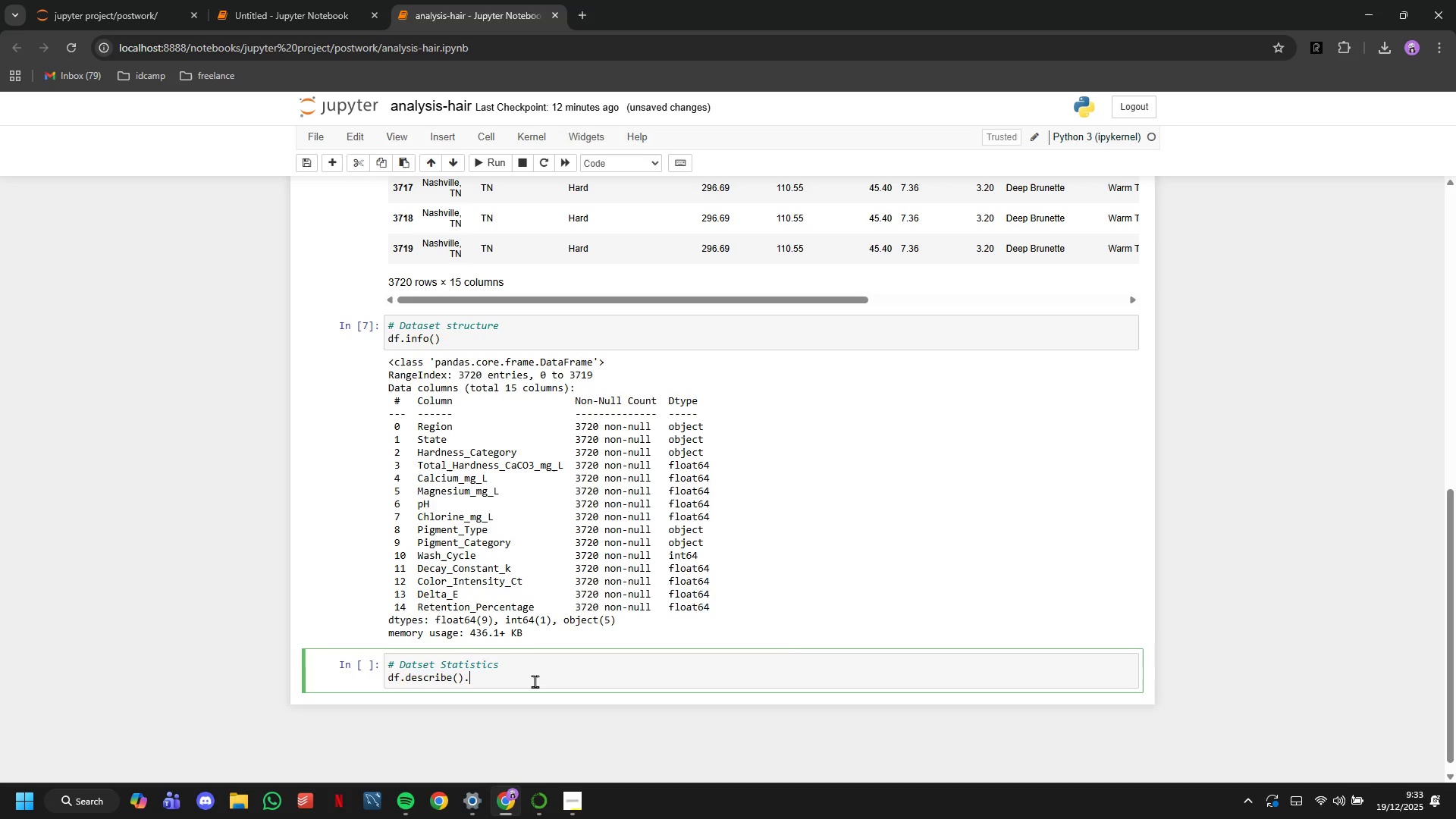 
key(CapsLock)
 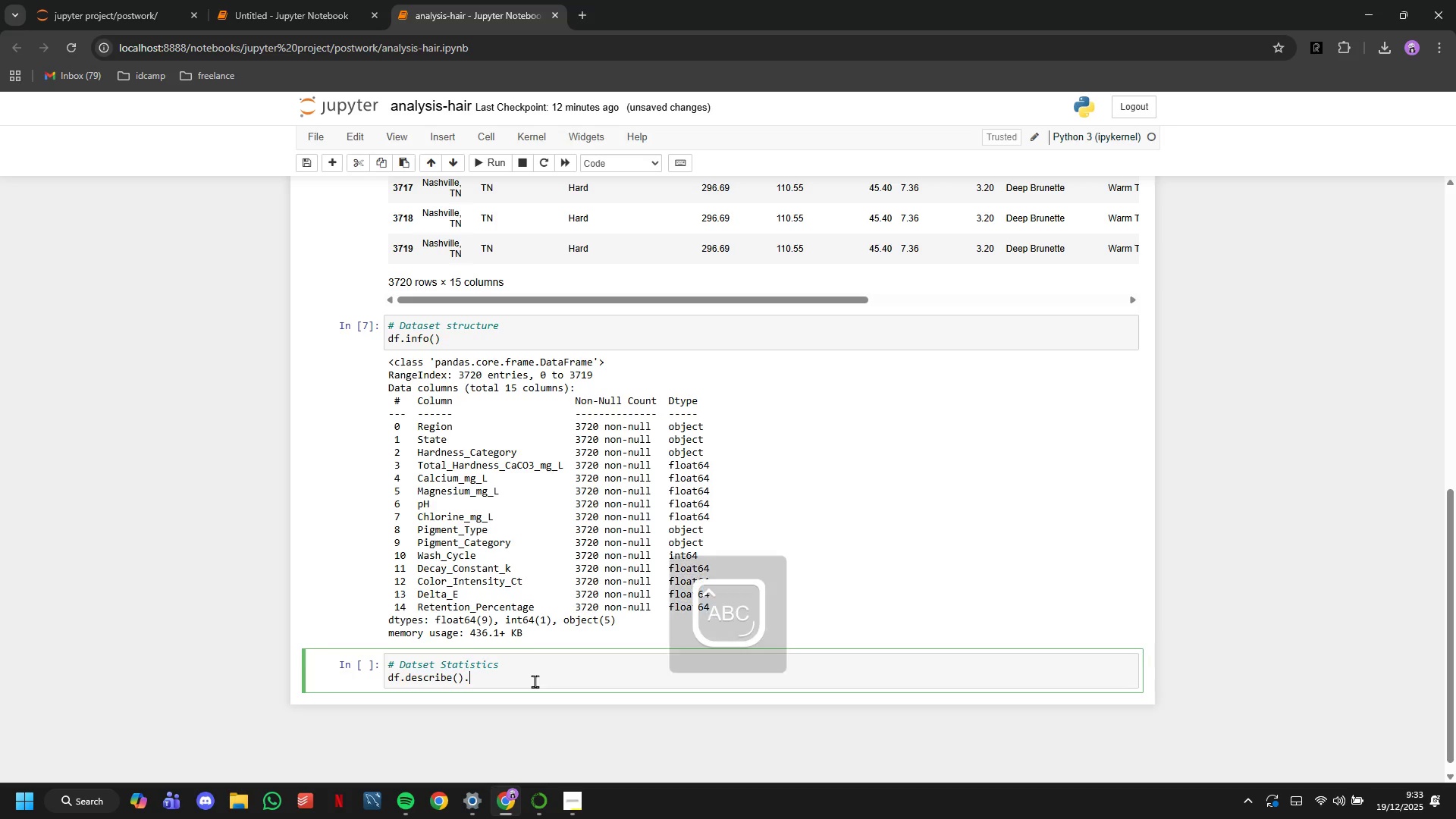 
key(T)
 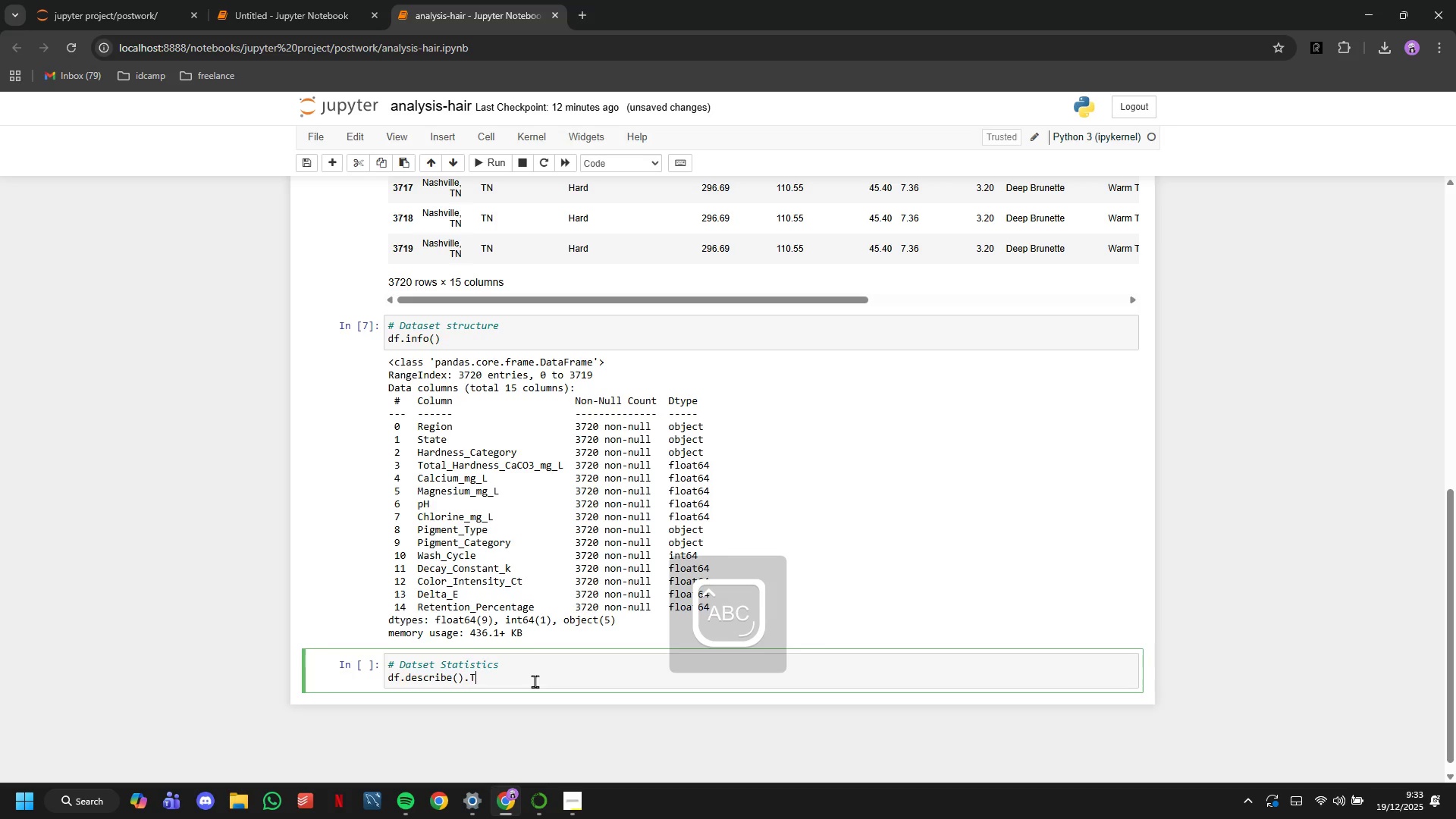 
key(CapsLock)
 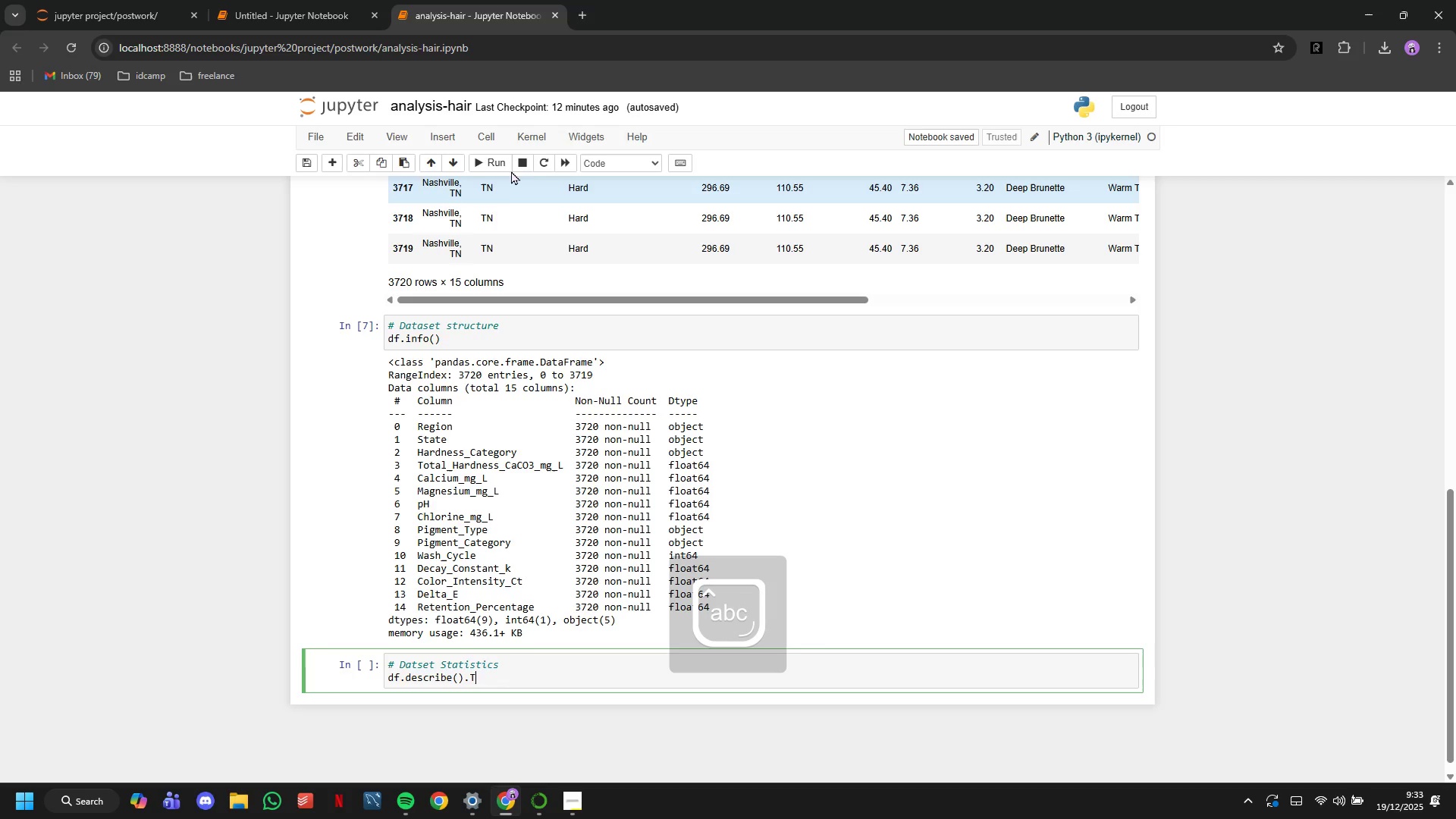 
left_click([497, 165])
 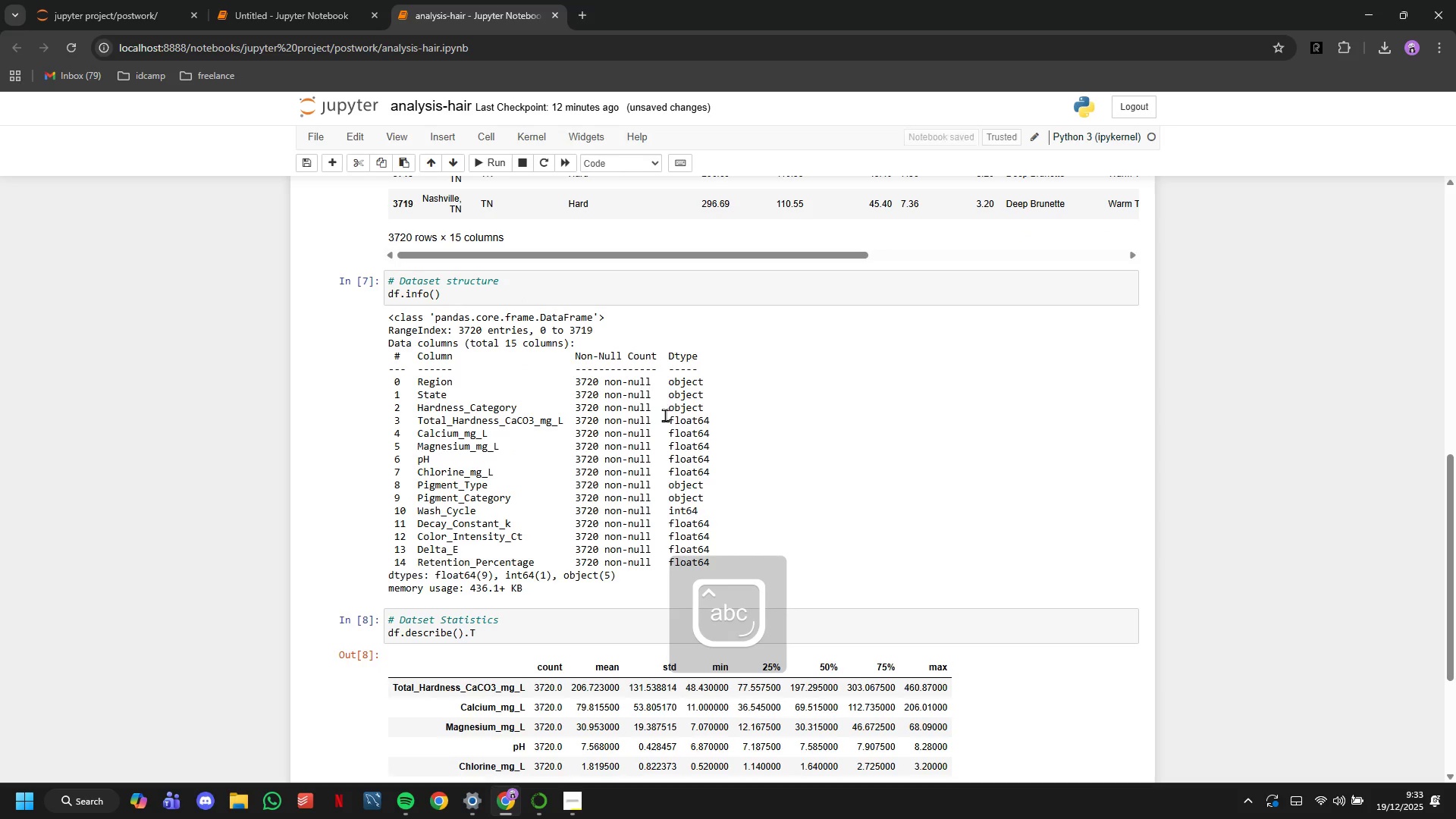 
scroll: coordinate [666, 418], scroll_direction: down, amount: 6.0
 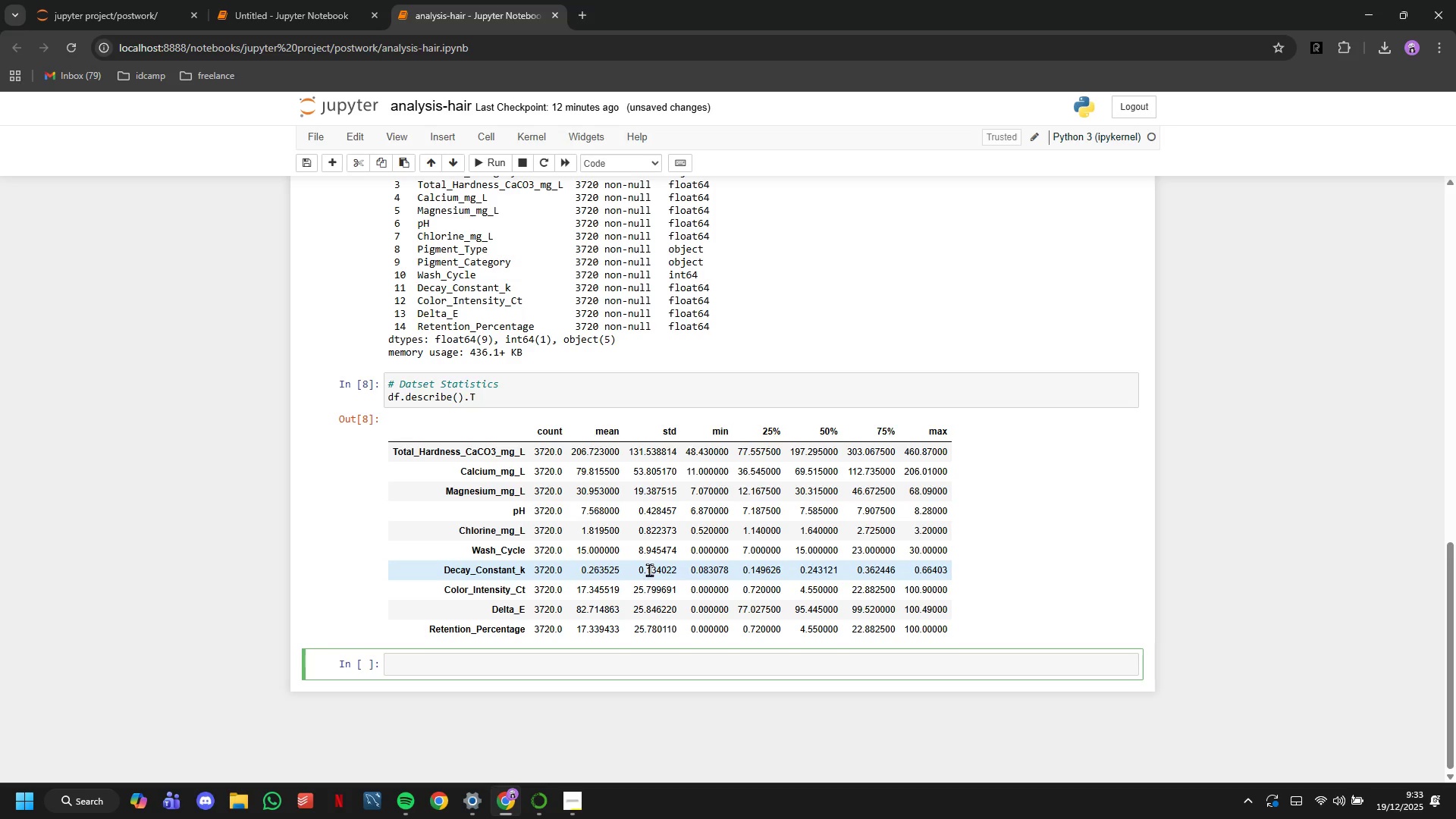 
left_click([626, 165])
 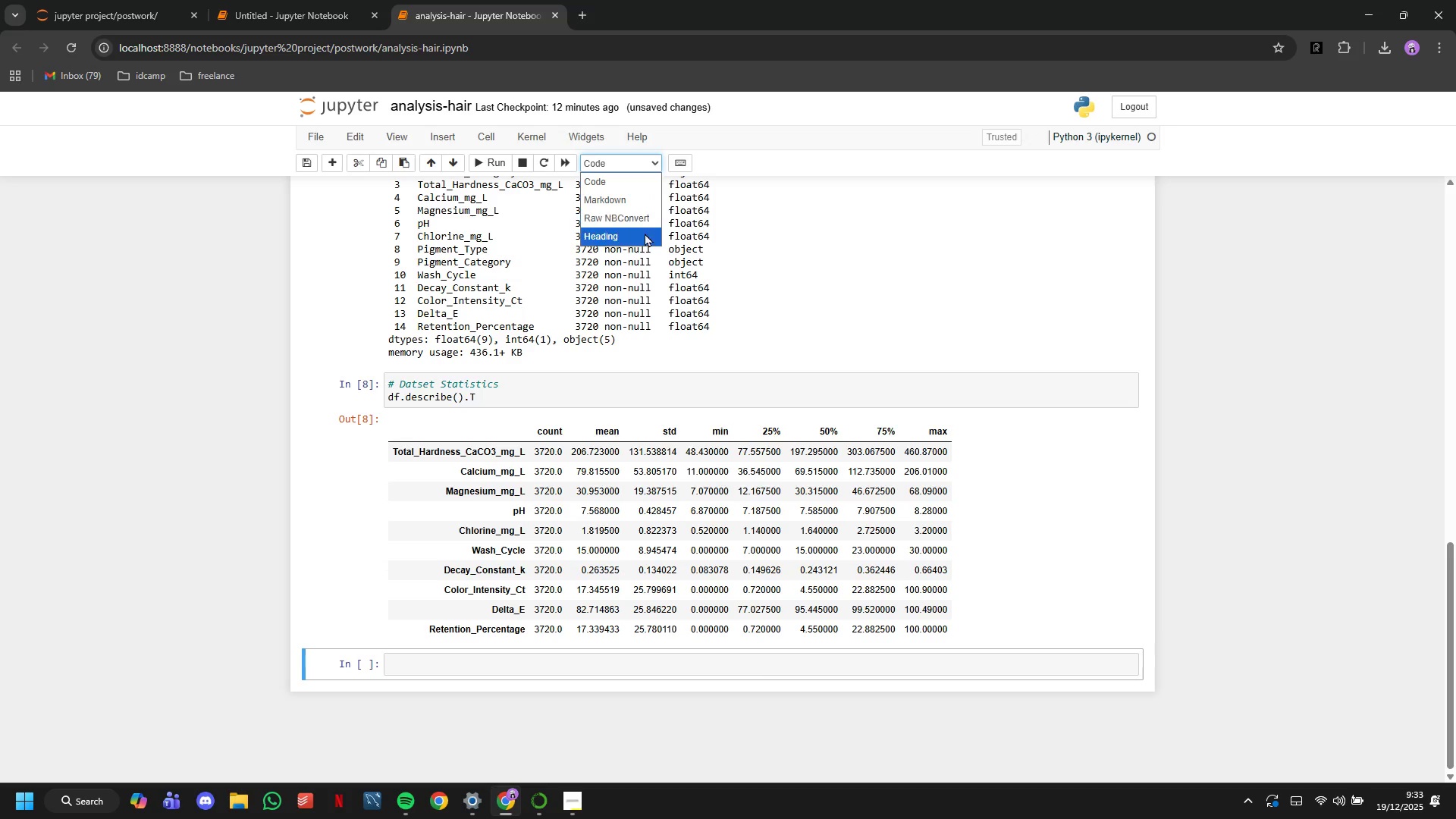 
left_click([645, 234])
 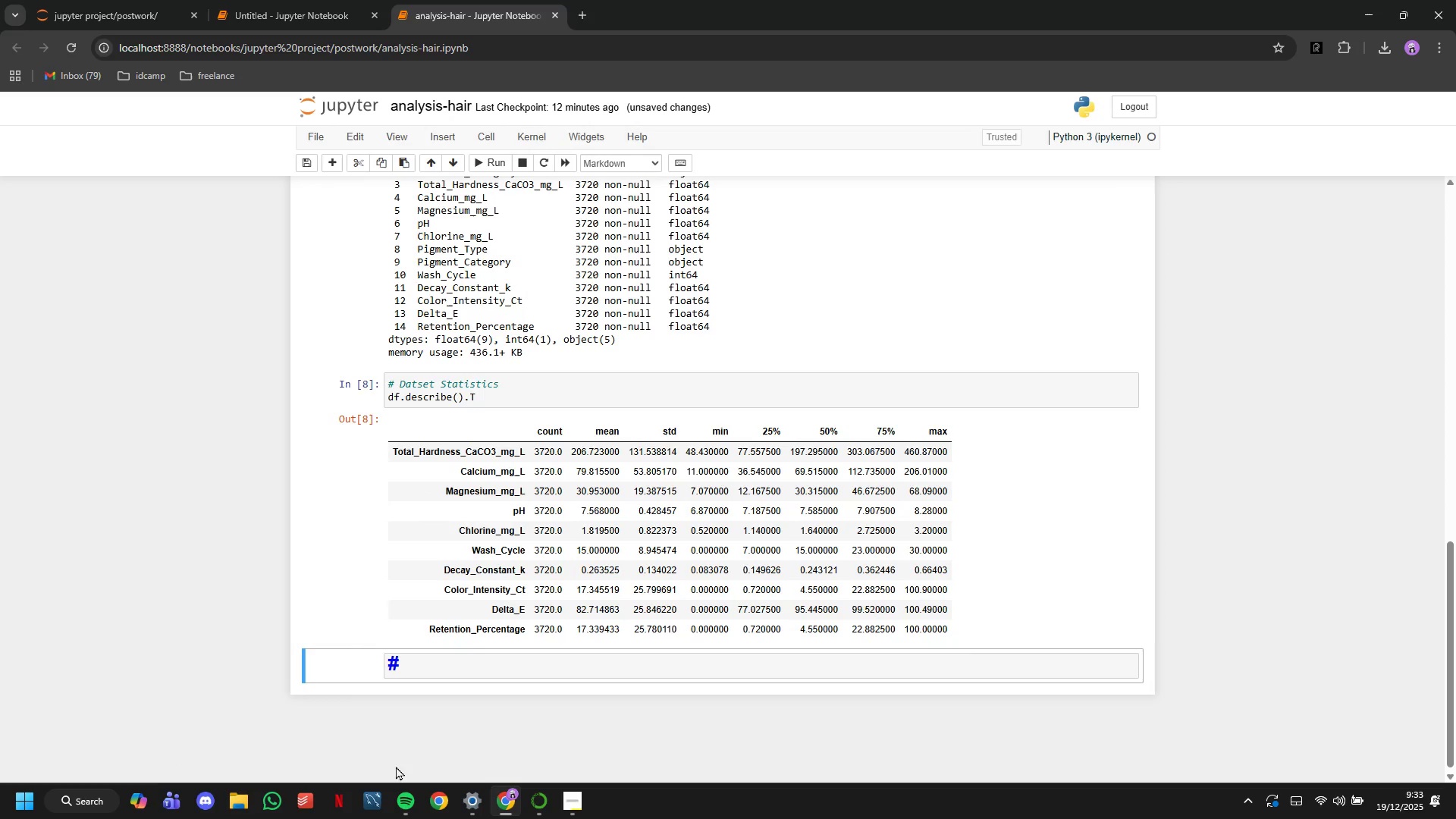 
left_click([431, 672])
 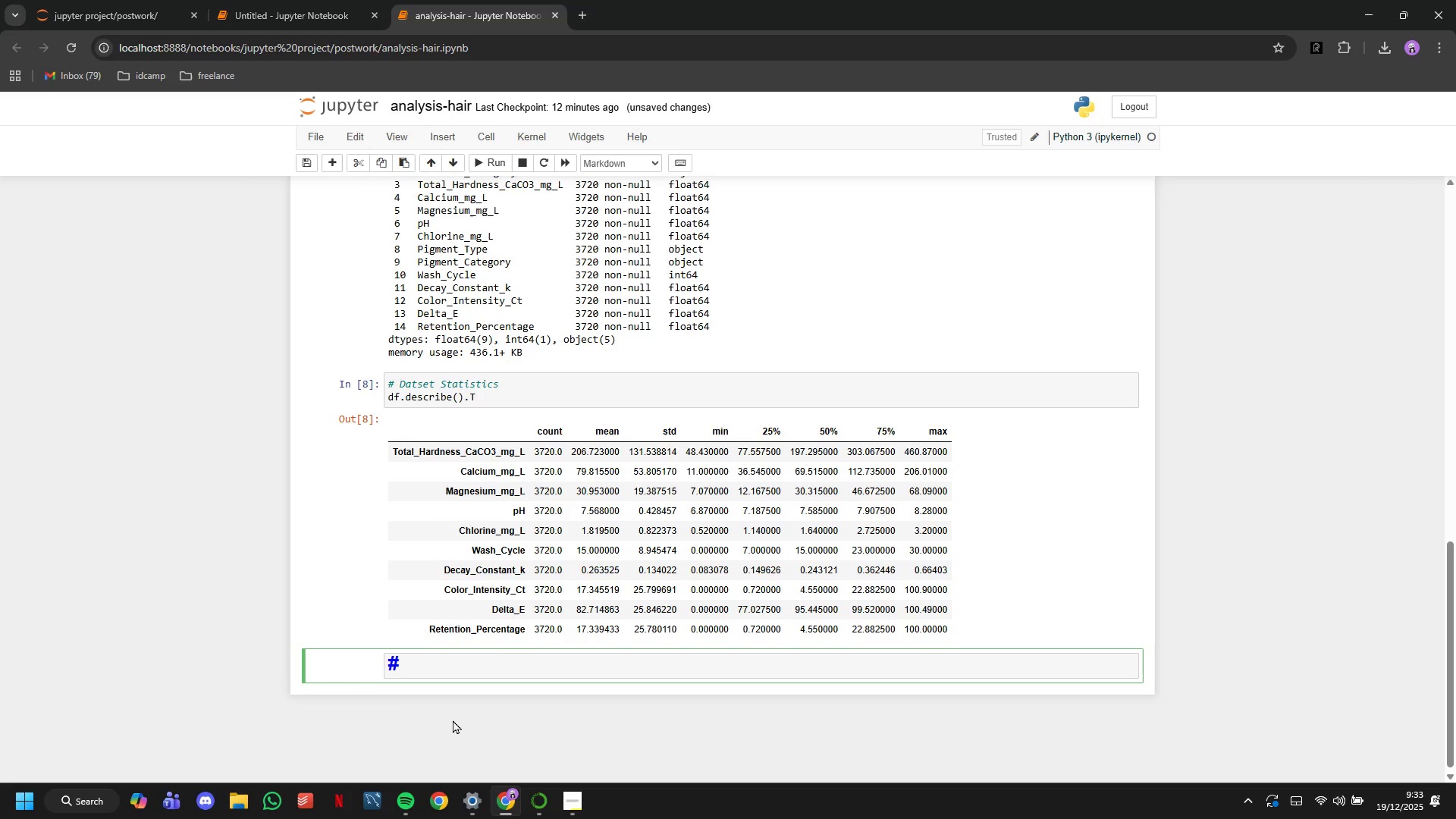 
key(ArrowLeft)
 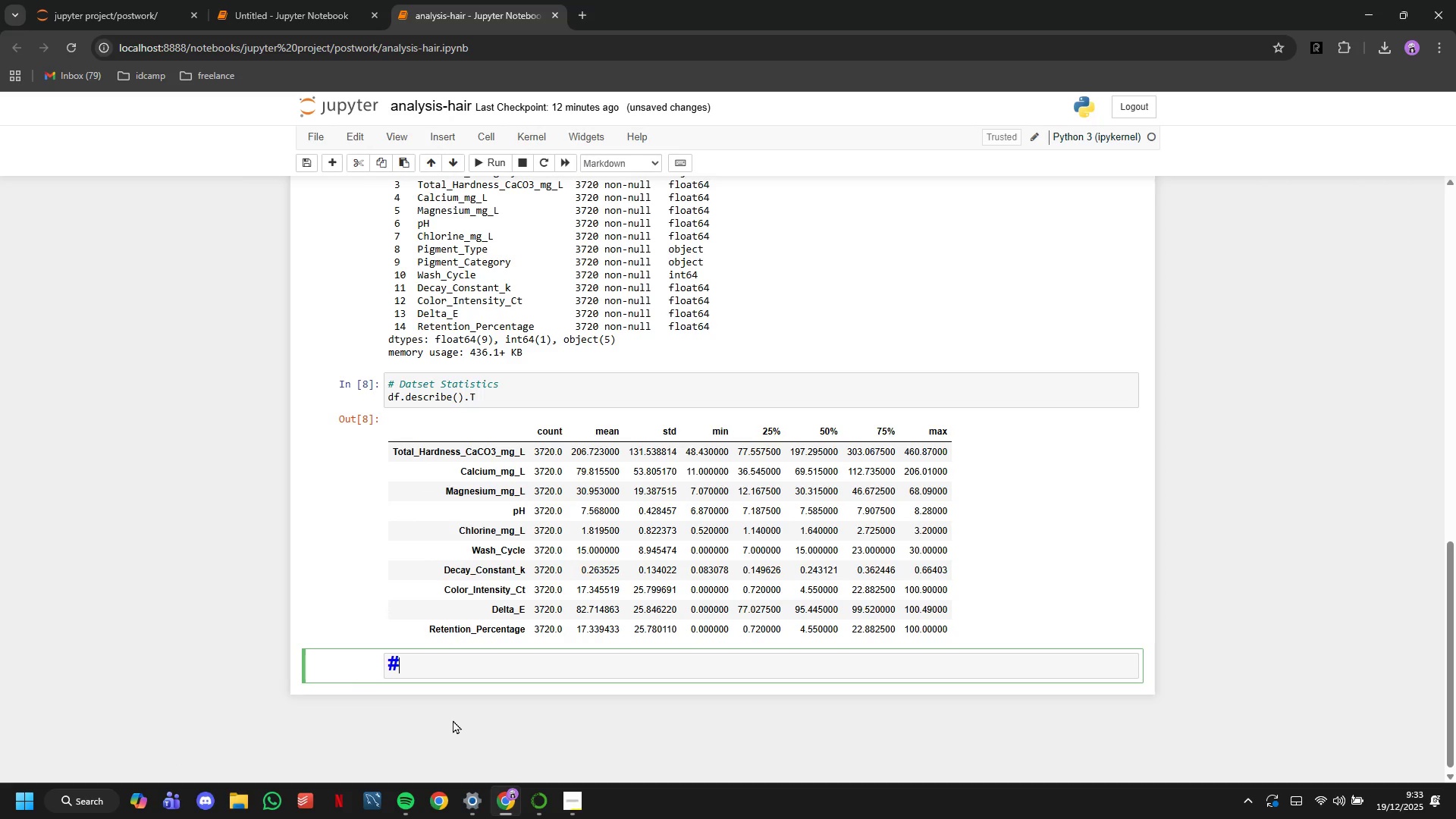 
type(@)
key(Backspace)
type(# 2. Exponential Decay Model)
 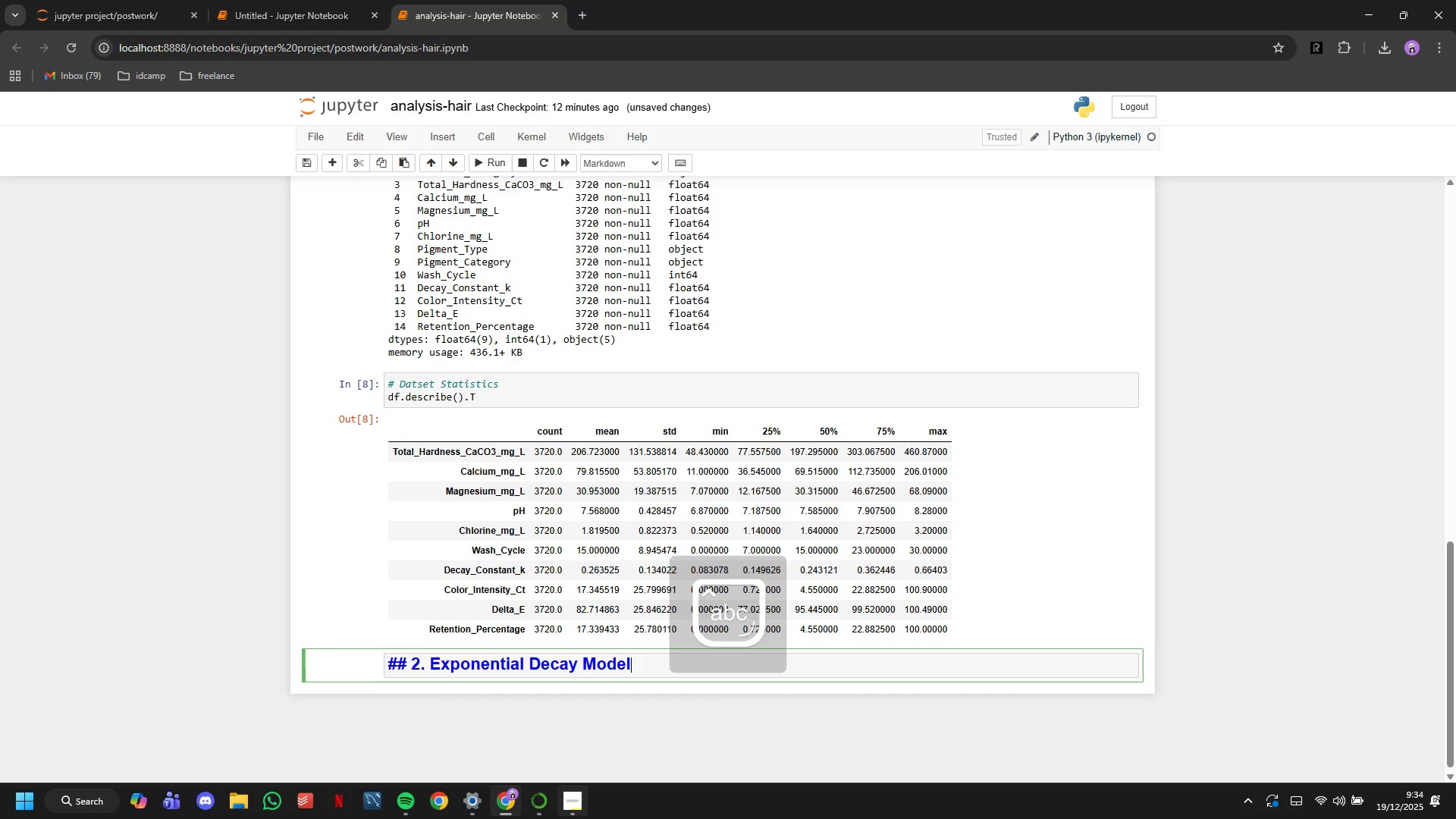 
left_click([571, 815])